 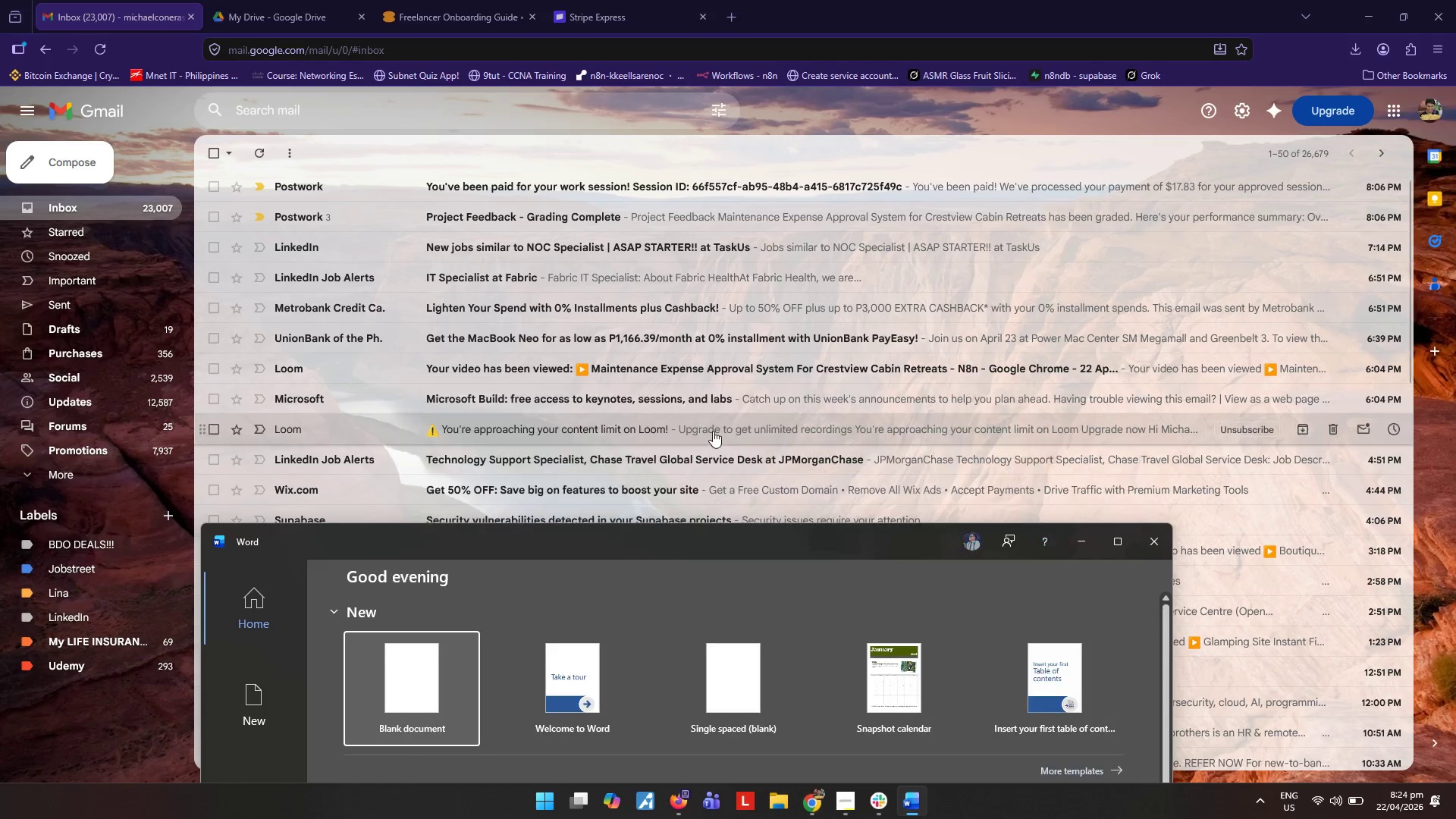 
left_click([1362, 18])
 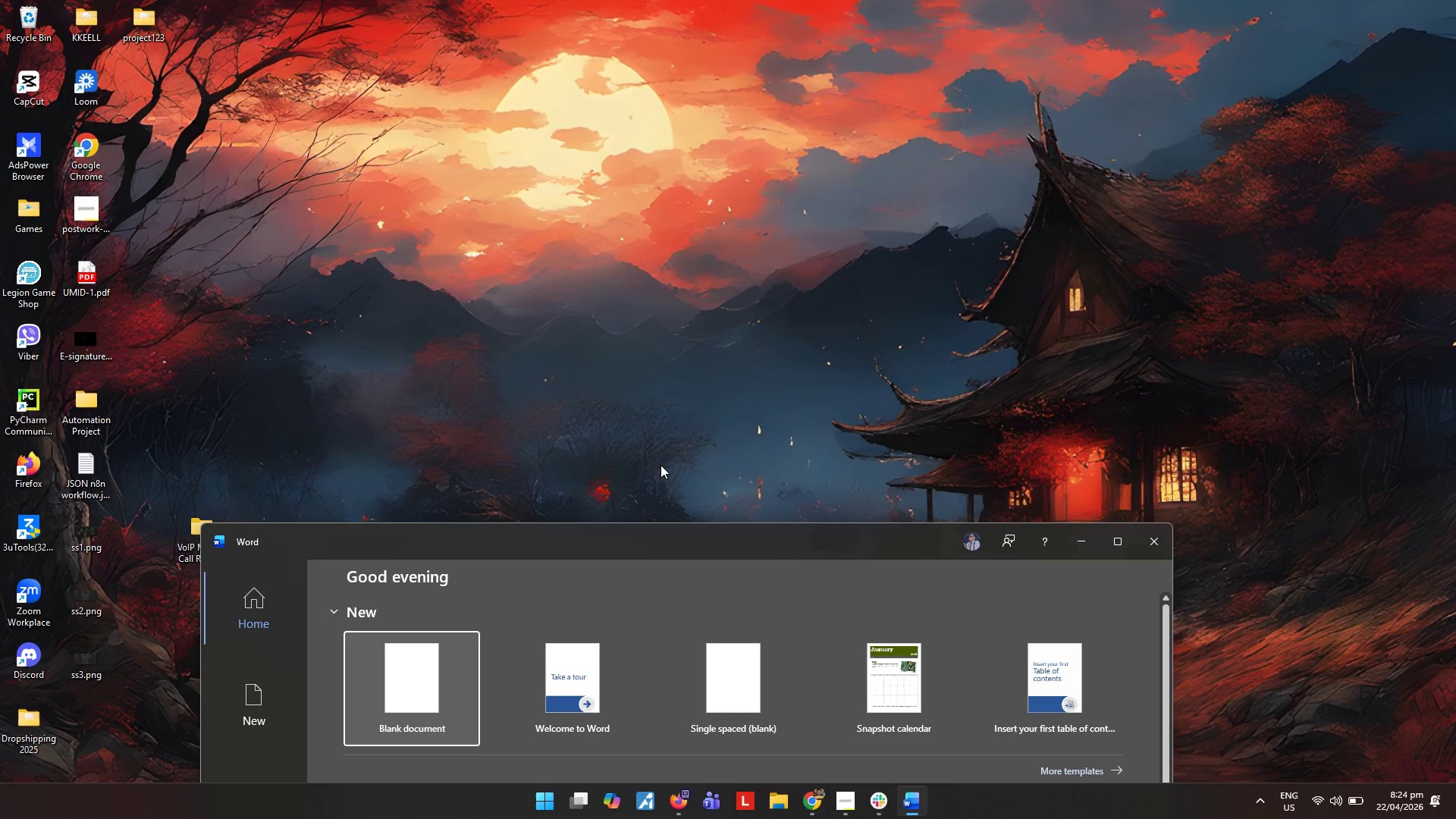 
left_click([736, 430])
 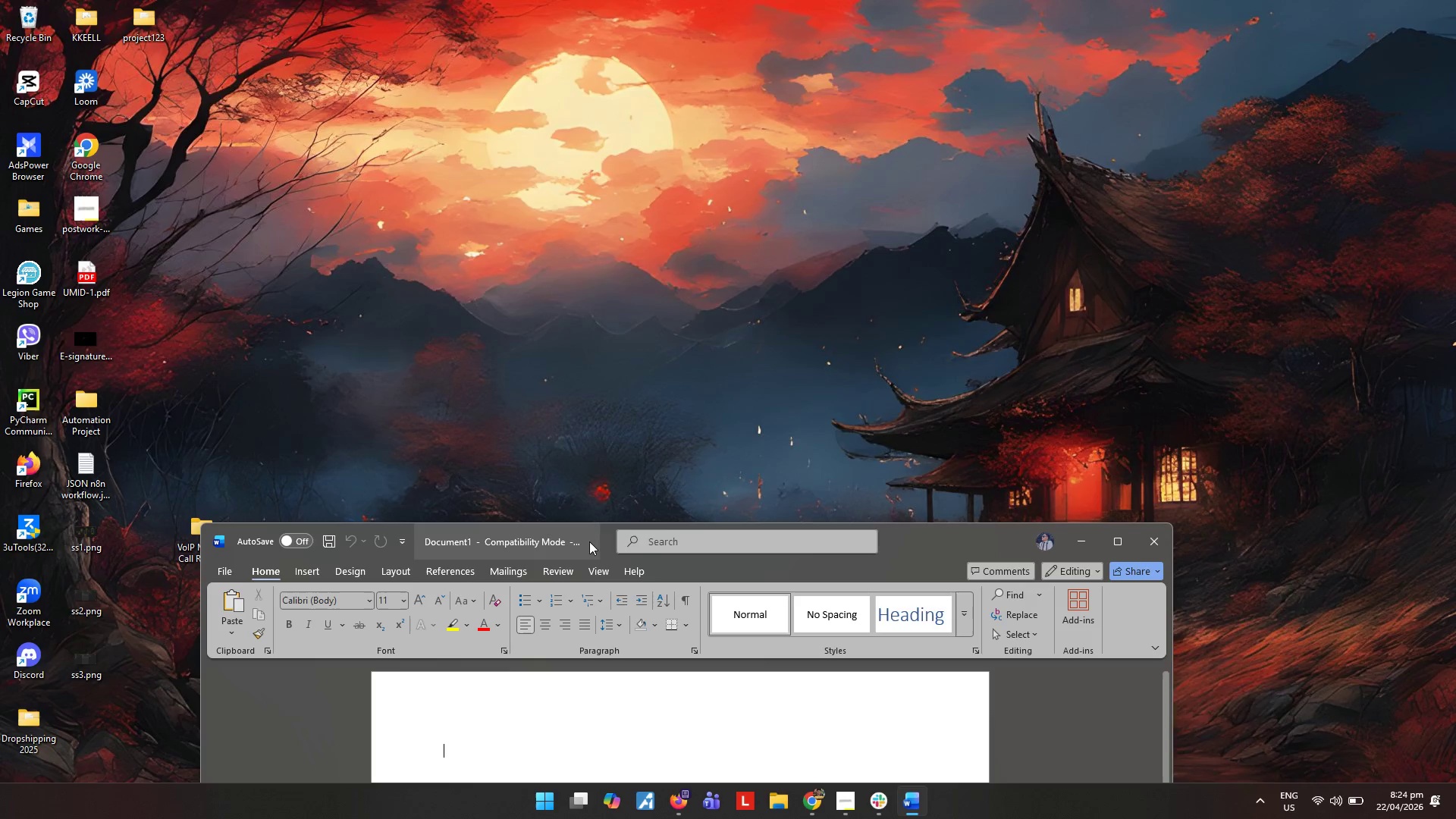 
left_click_drag(start_coordinate=[910, 542], to_coordinate=[1058, 93])
 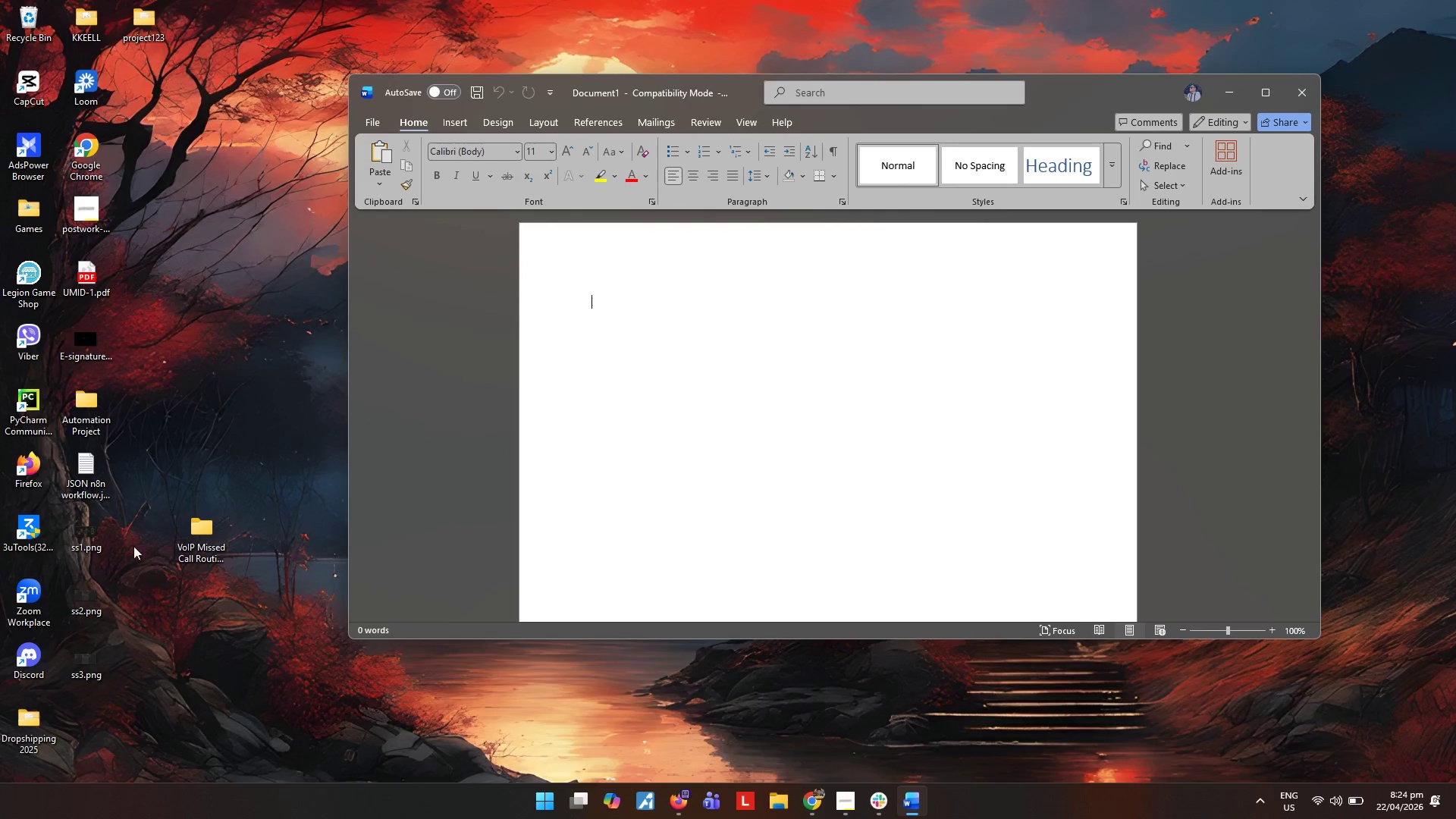 
left_click_drag(start_coordinate=[139, 530], to_coordinate=[64, 700])
 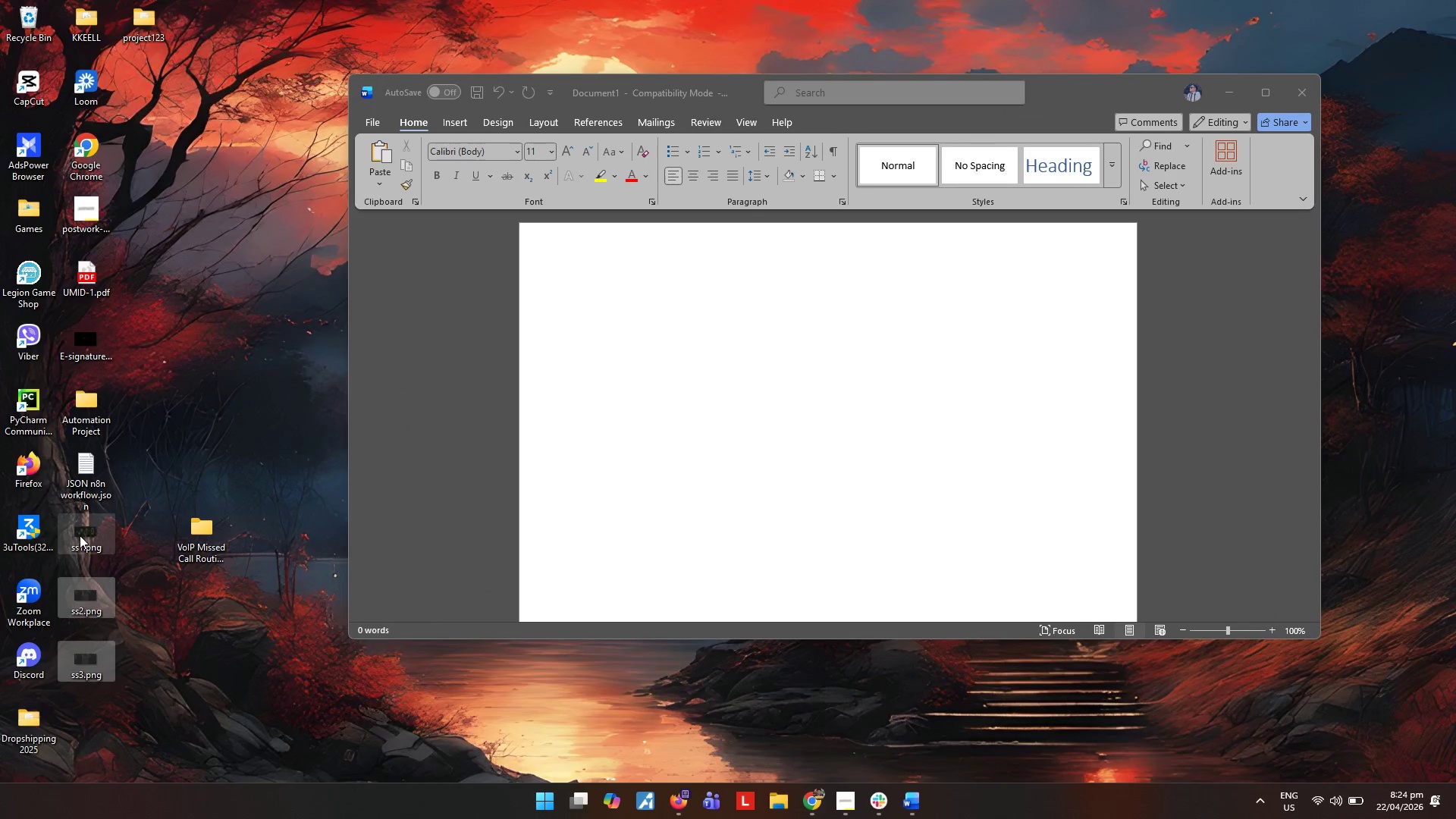 
left_click_drag(start_coordinate=[80, 535], to_coordinate=[629, 441])
 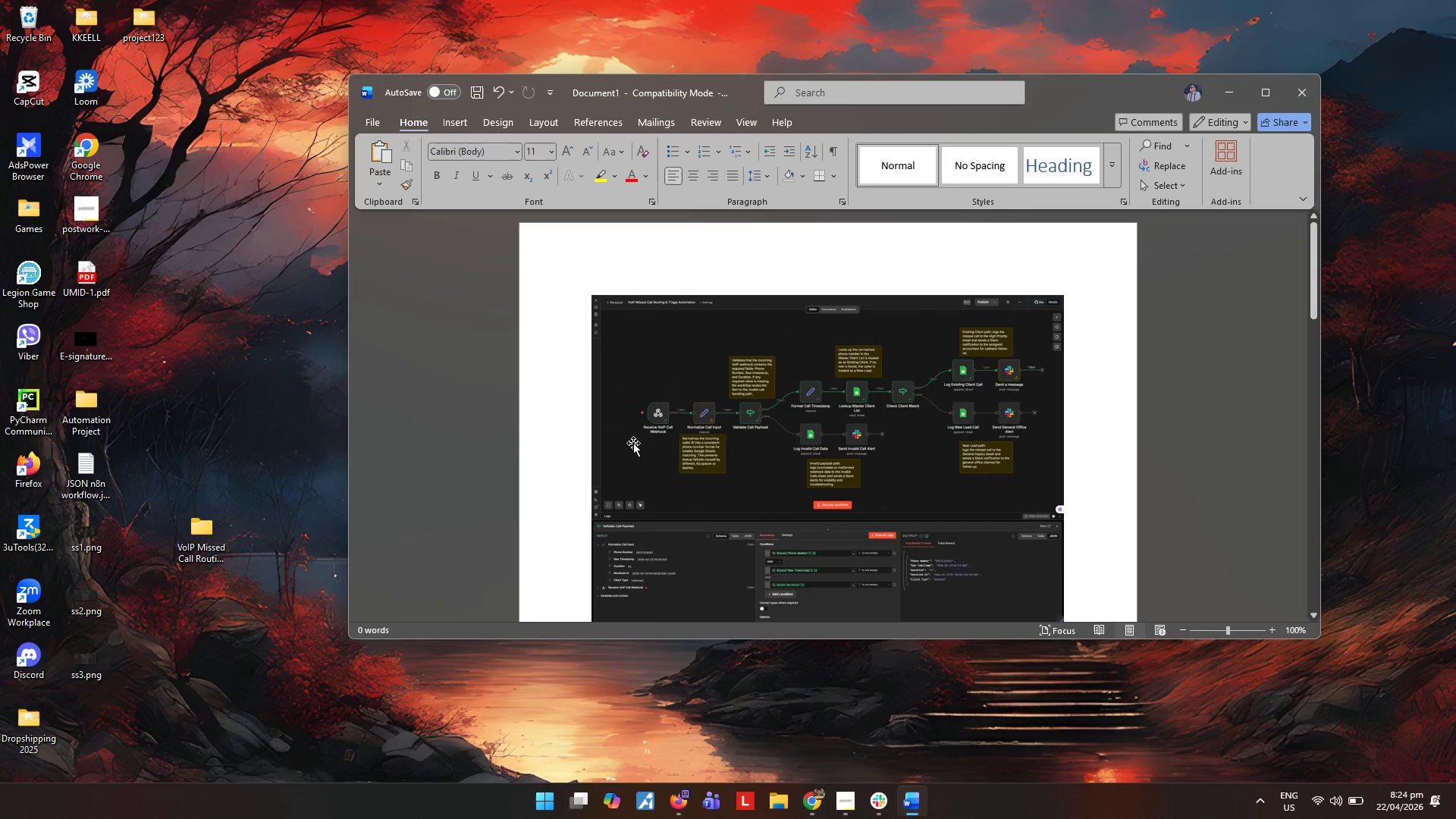 
key(Control+ControlLeft)
 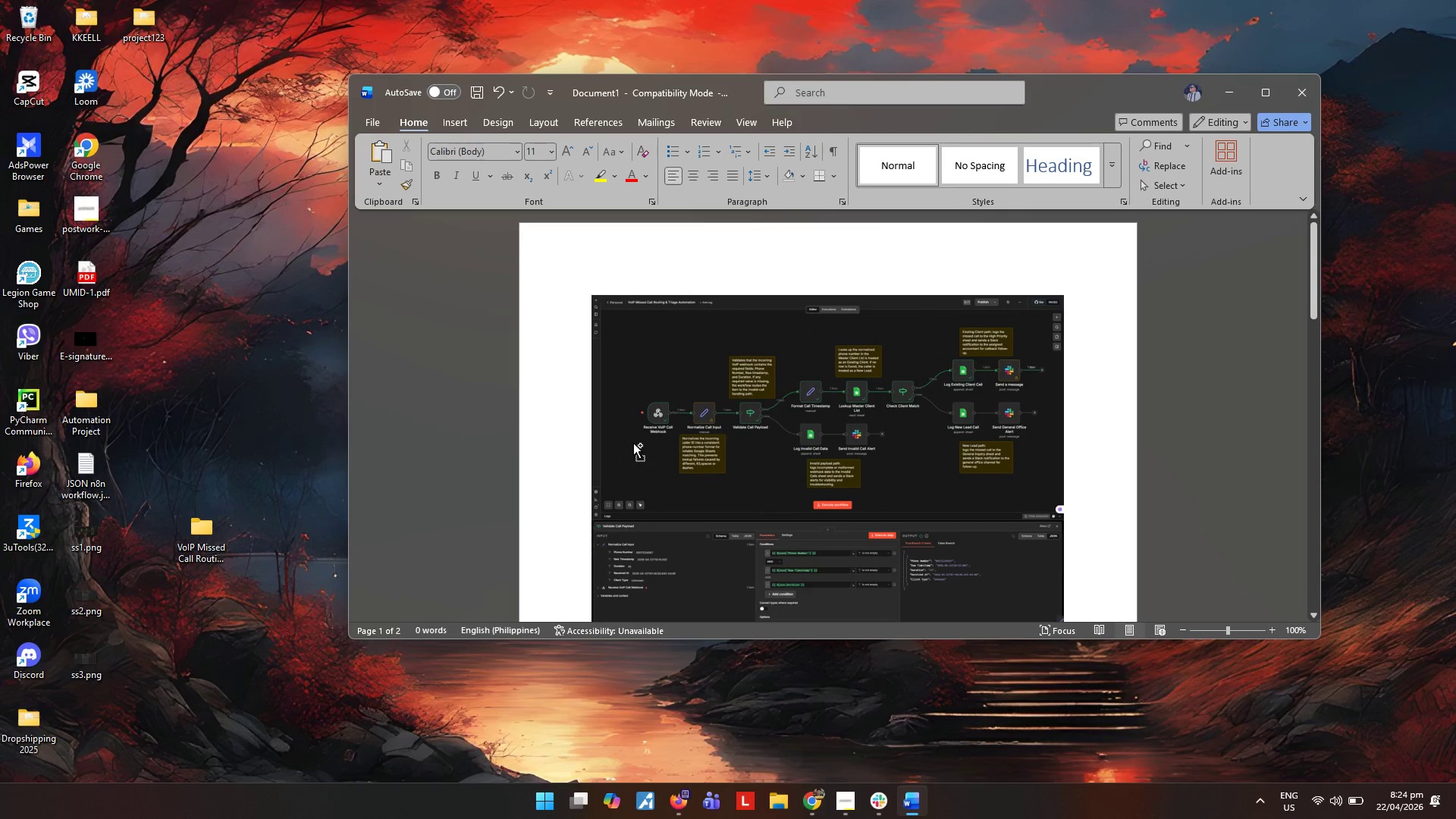 
key(Control+P)
 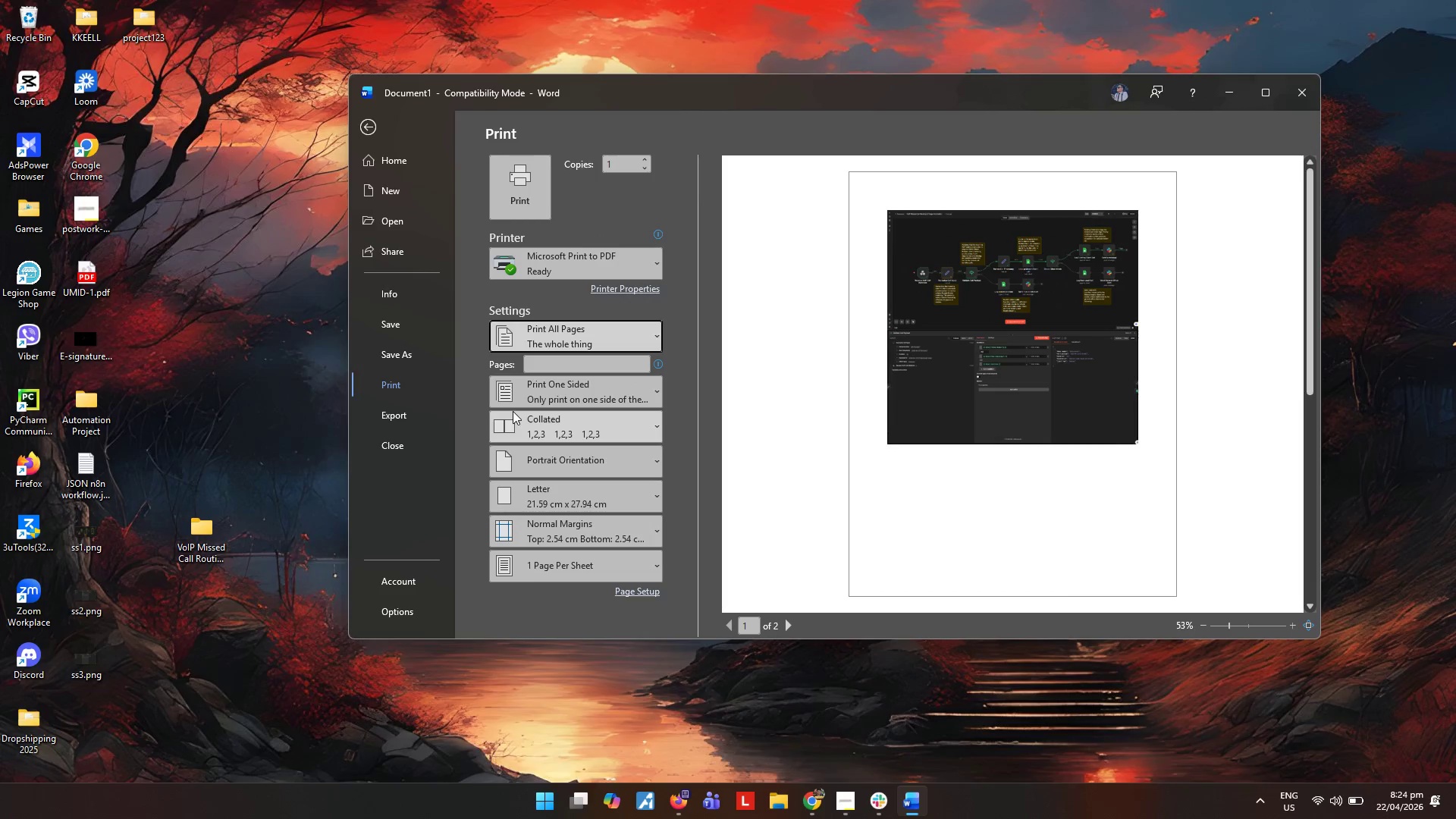 
left_click([526, 178])
 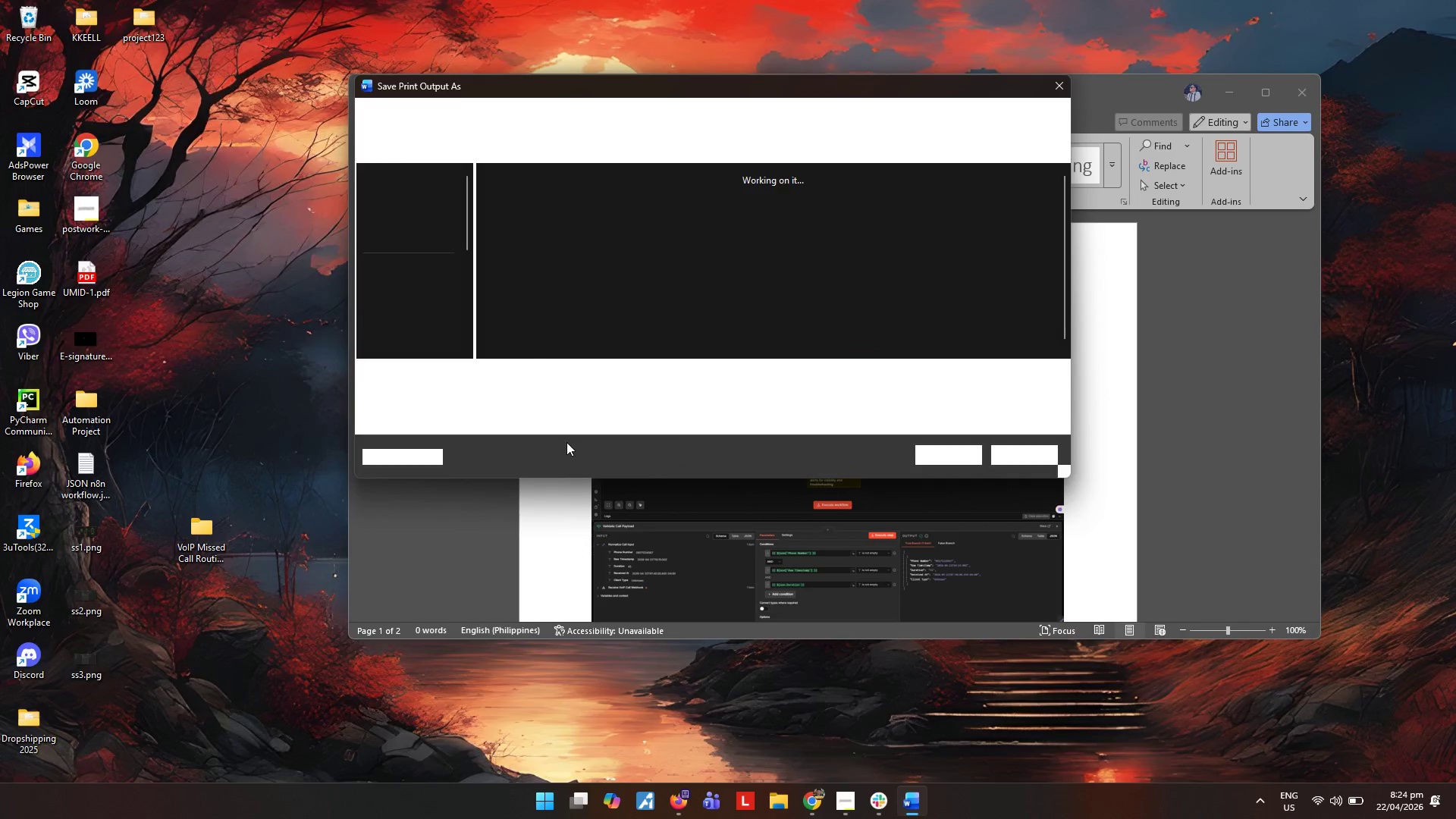 
left_click([434, 278])
 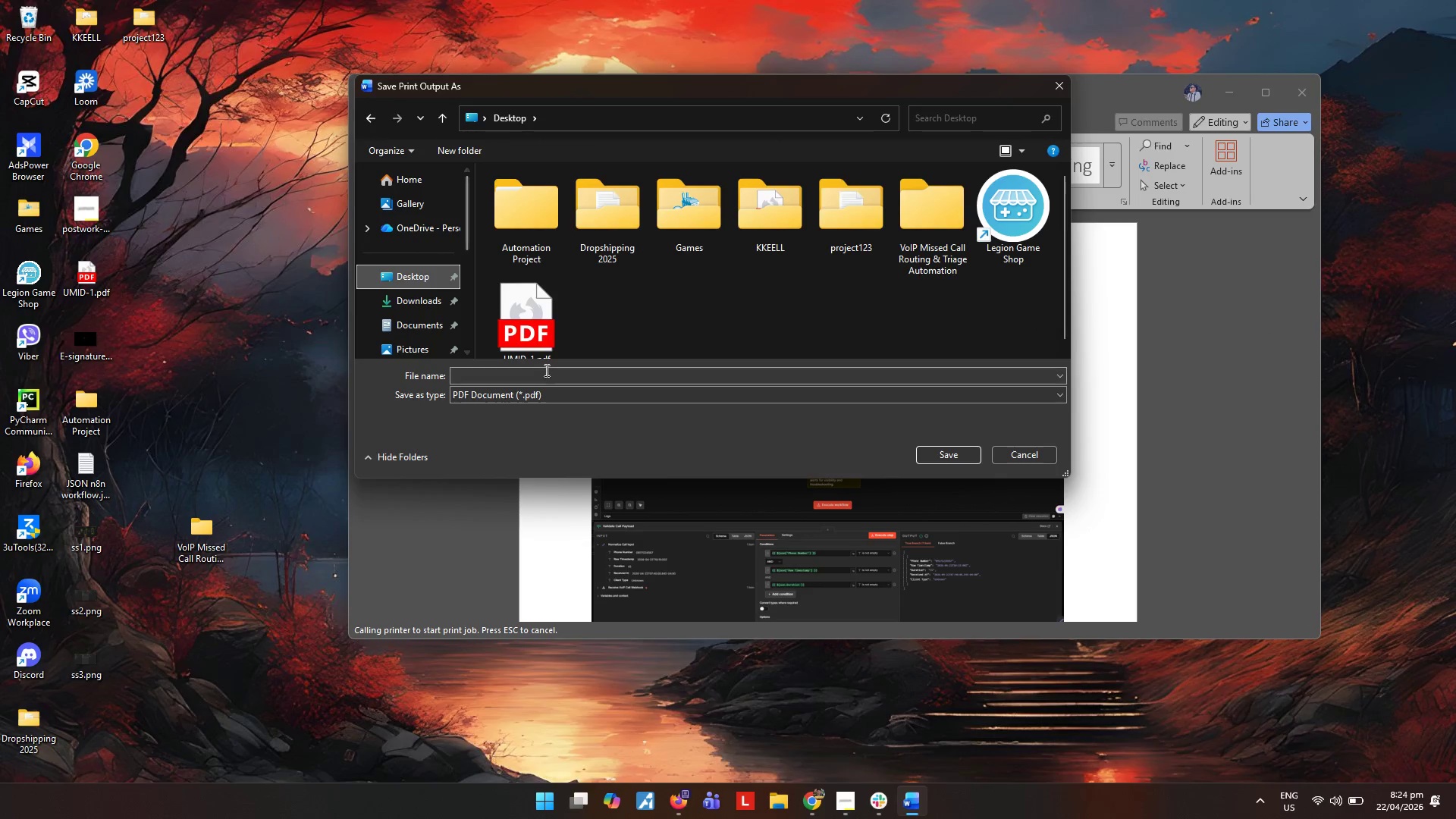 
left_click([547, 372])
 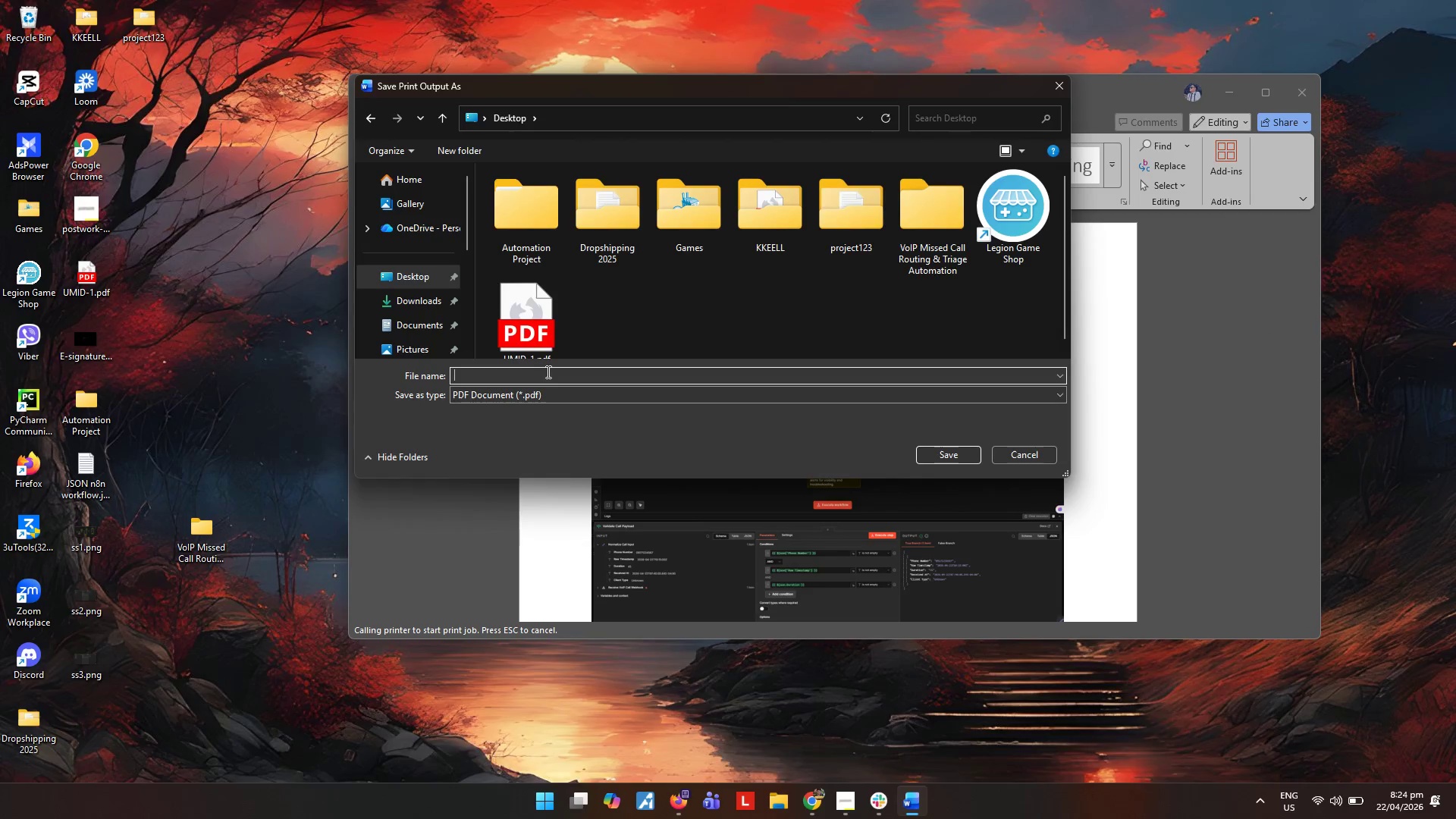 
key(Control+V)
 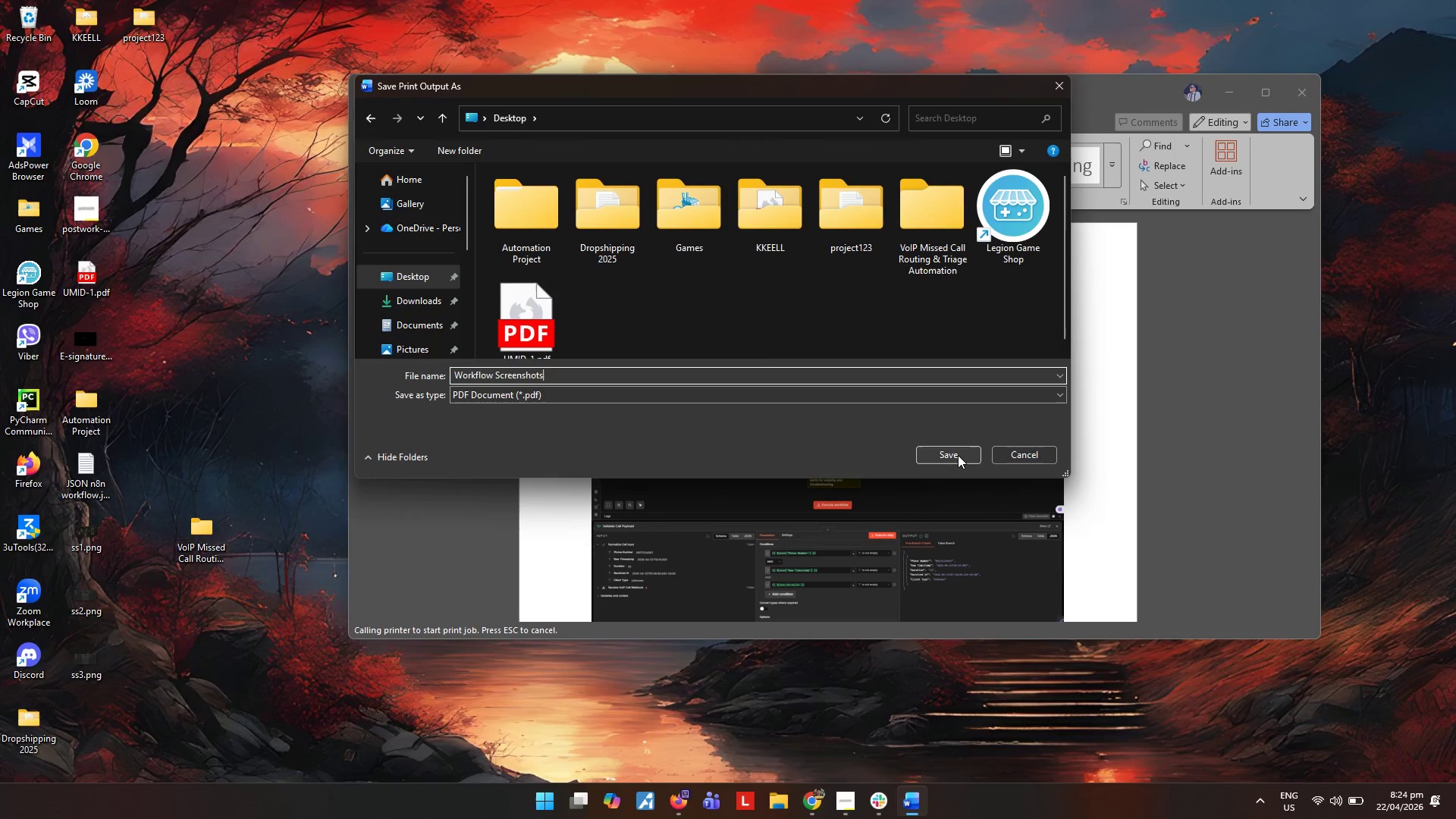 
left_click([958, 455])
 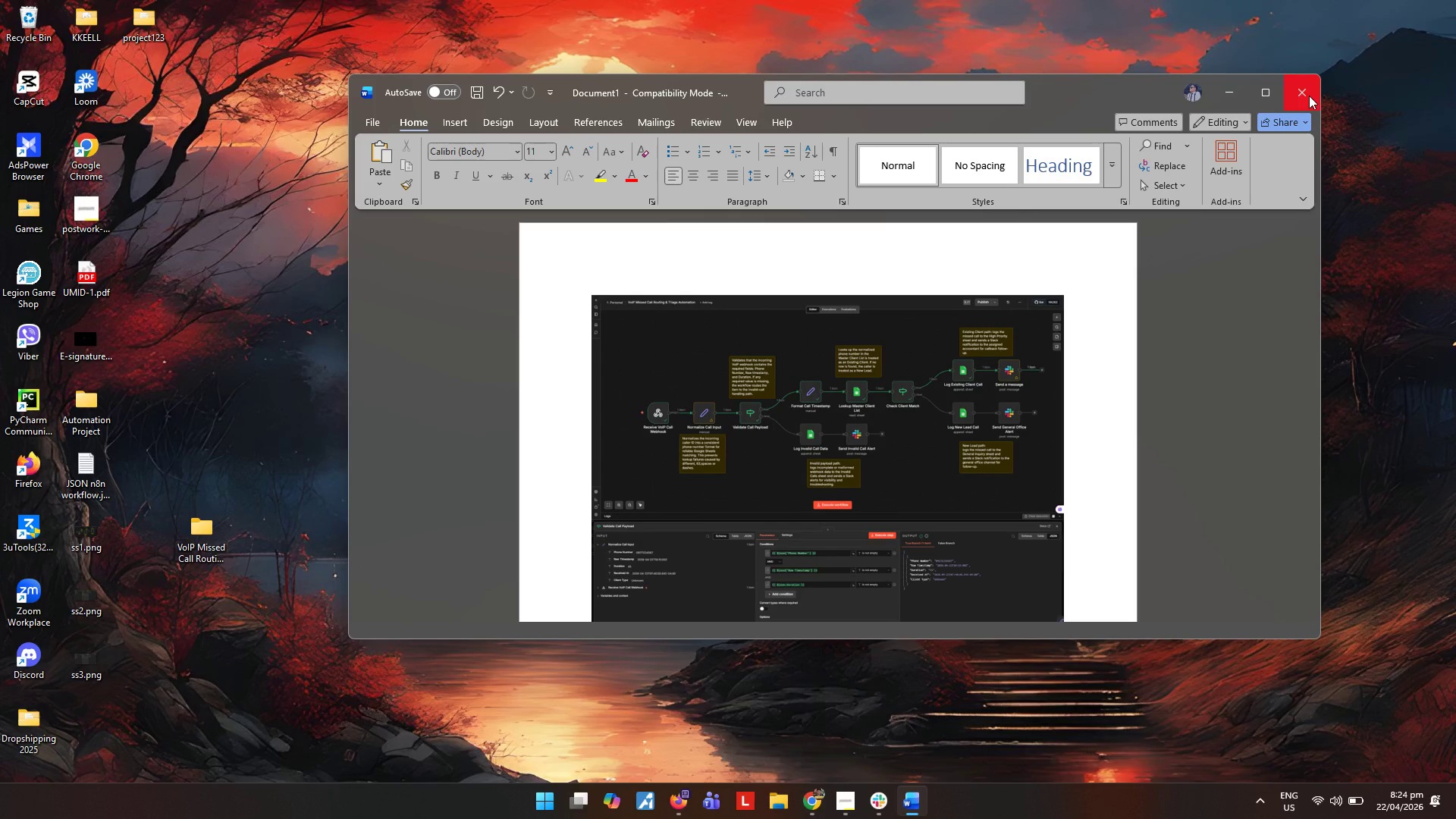 
left_click([1309, 96])
 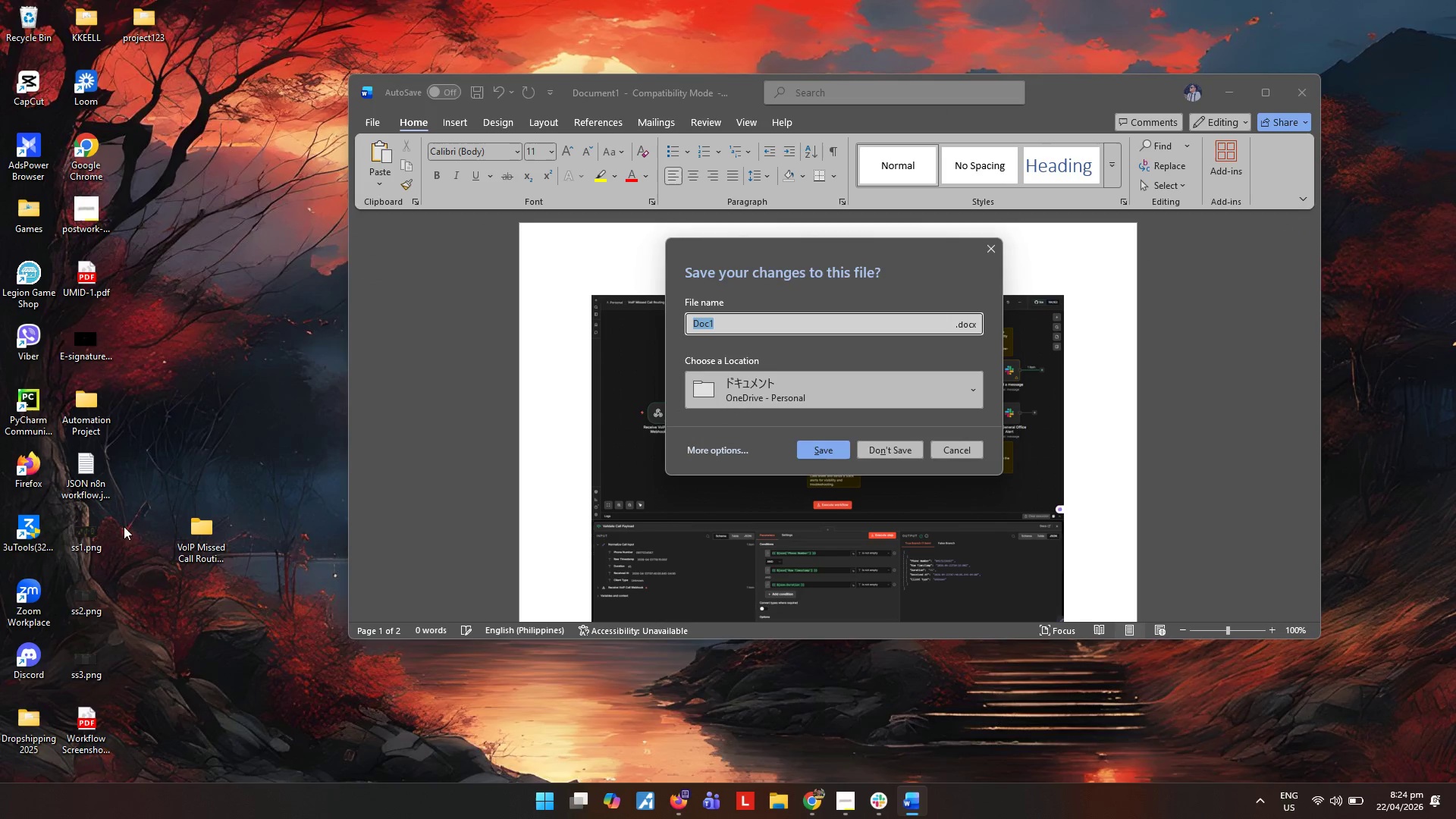 
left_click([880, 444])
 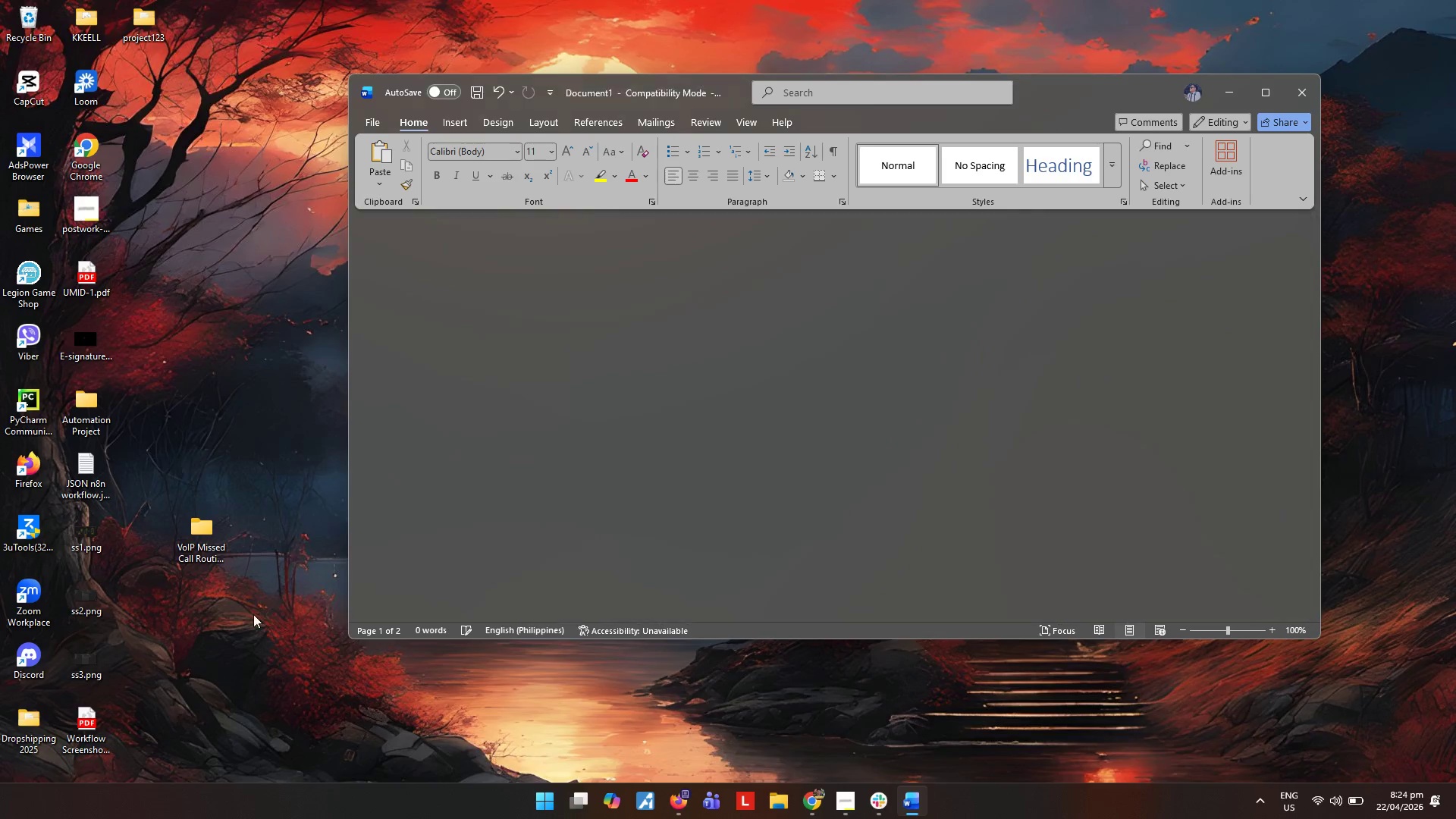 
left_click_drag(start_coordinate=[255, 643], to_coordinate=[247, 639])
 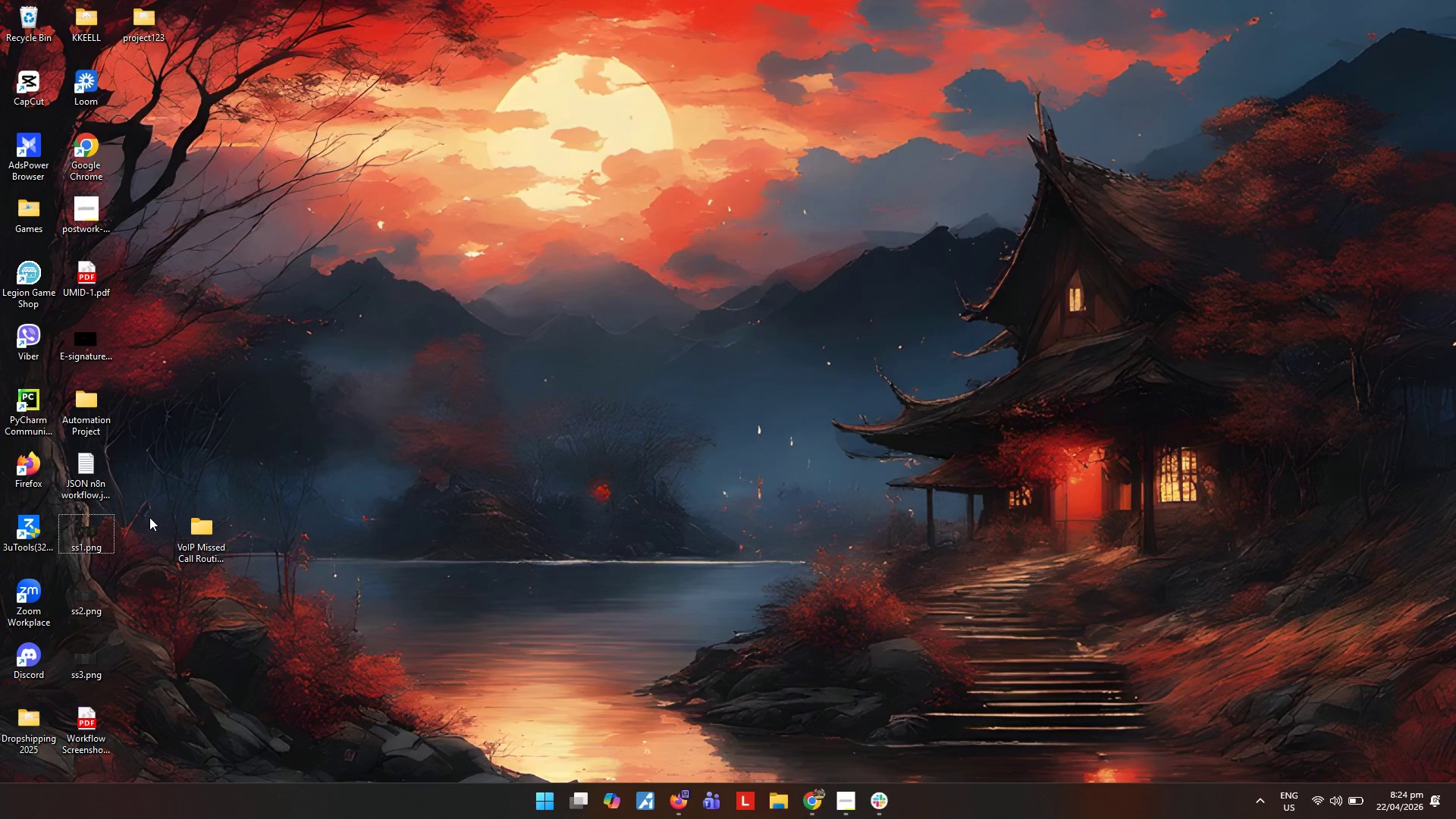 
left_click_drag(start_coordinate=[150, 517], to_coordinate=[72, 684])
 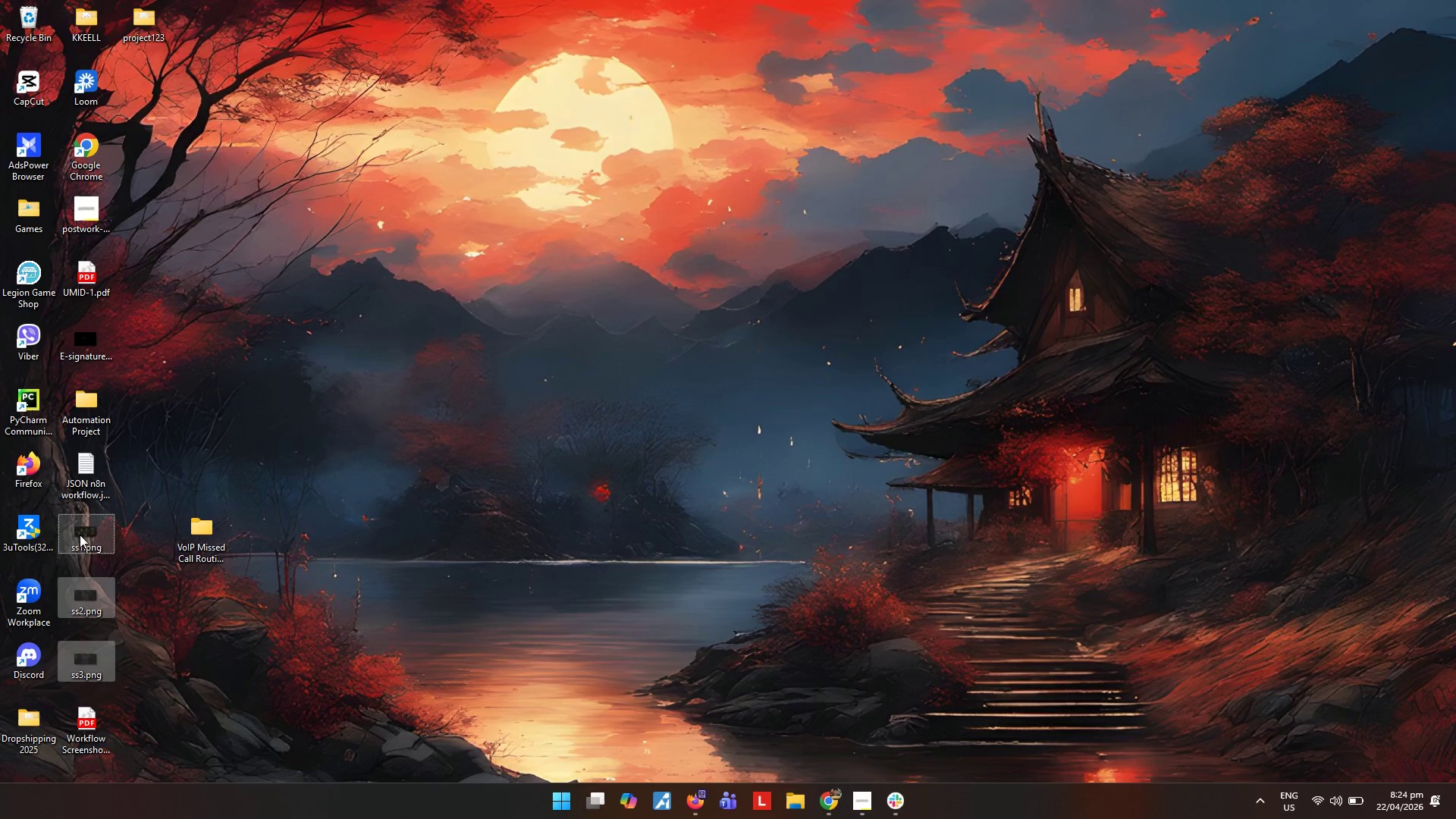 
left_click_drag(start_coordinate=[80, 535], to_coordinate=[190, 544])
 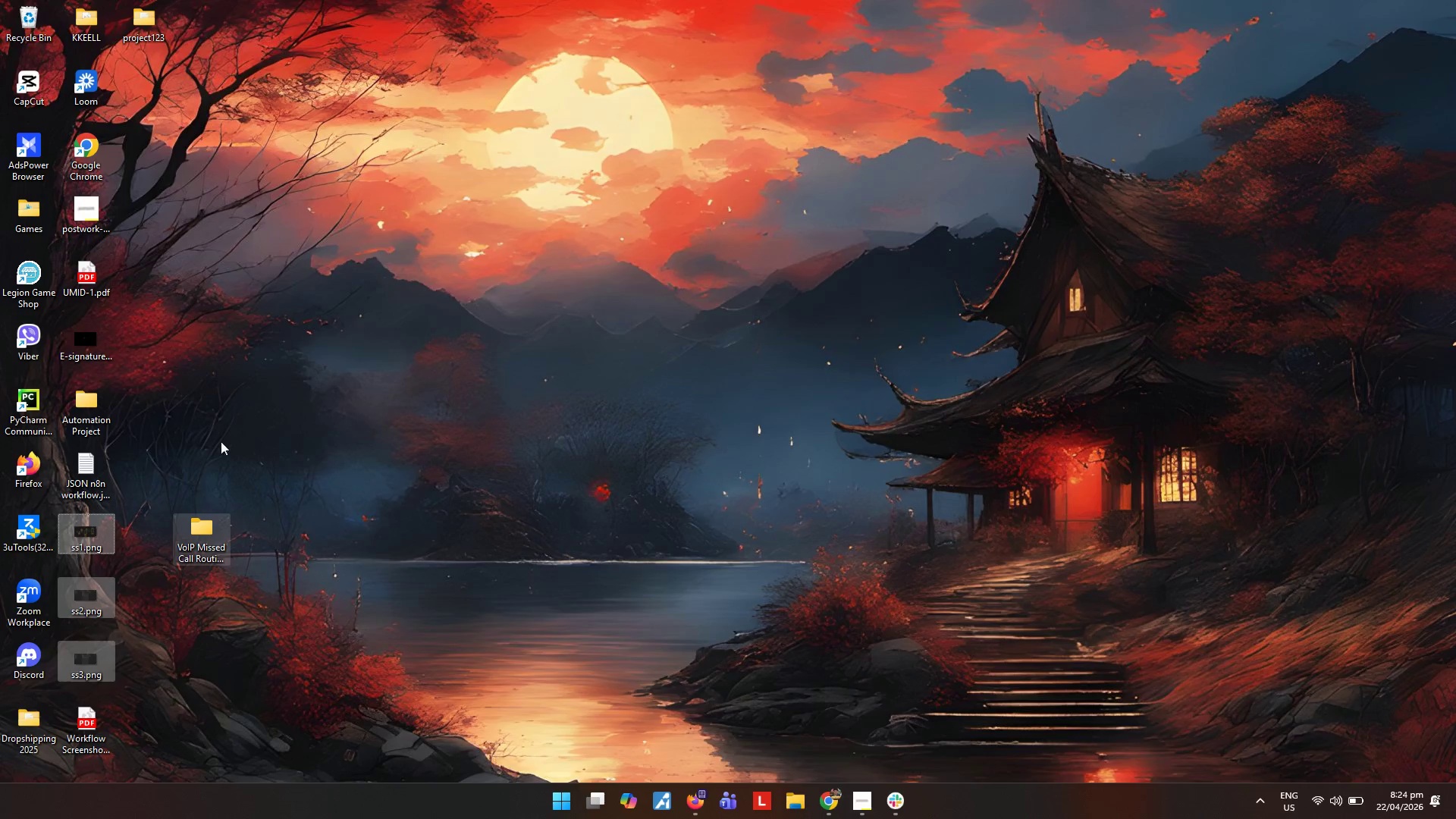 
left_click([221, 441])
 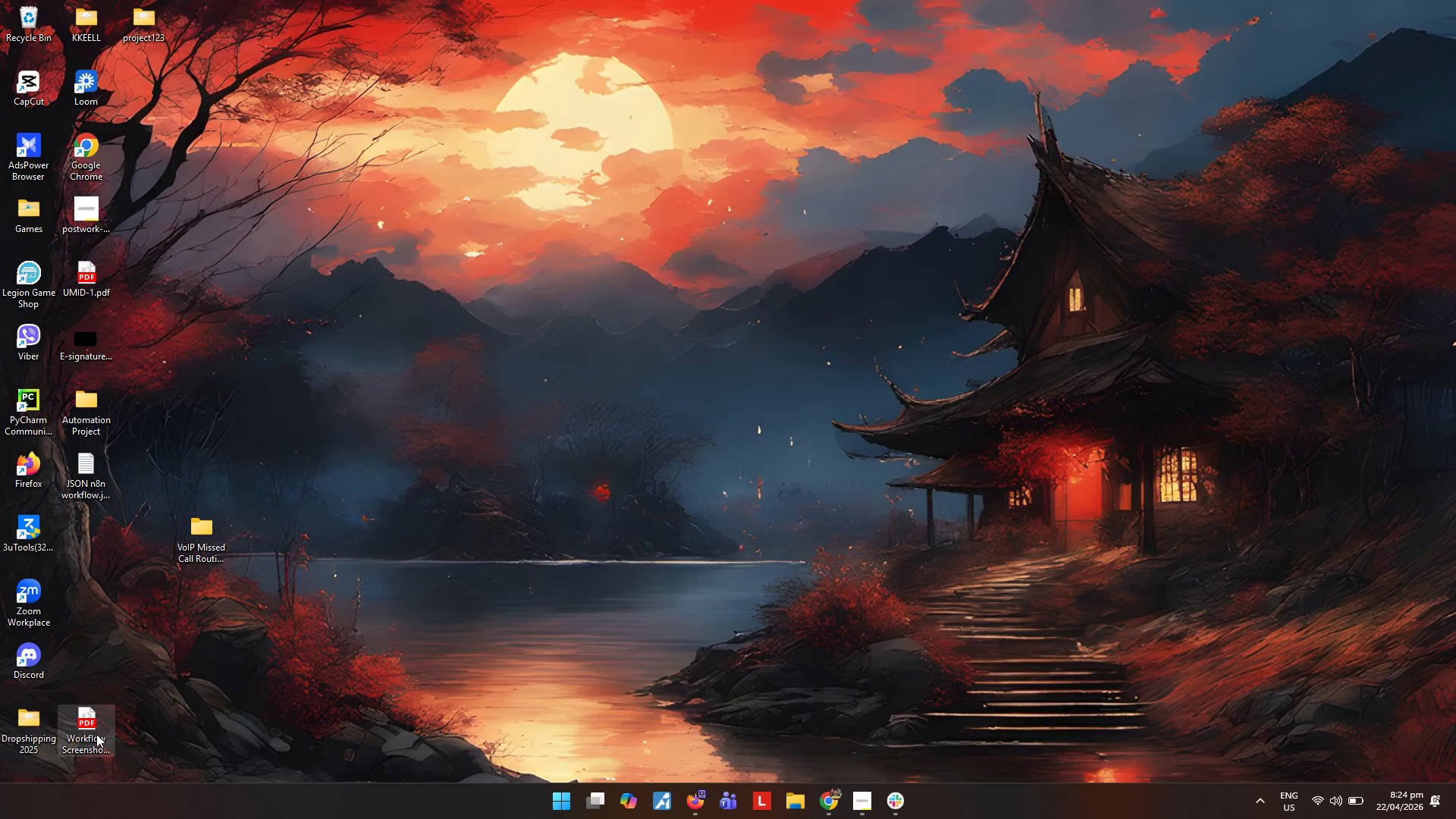 
left_click_drag(start_coordinate=[93, 730], to_coordinate=[96, 543])
 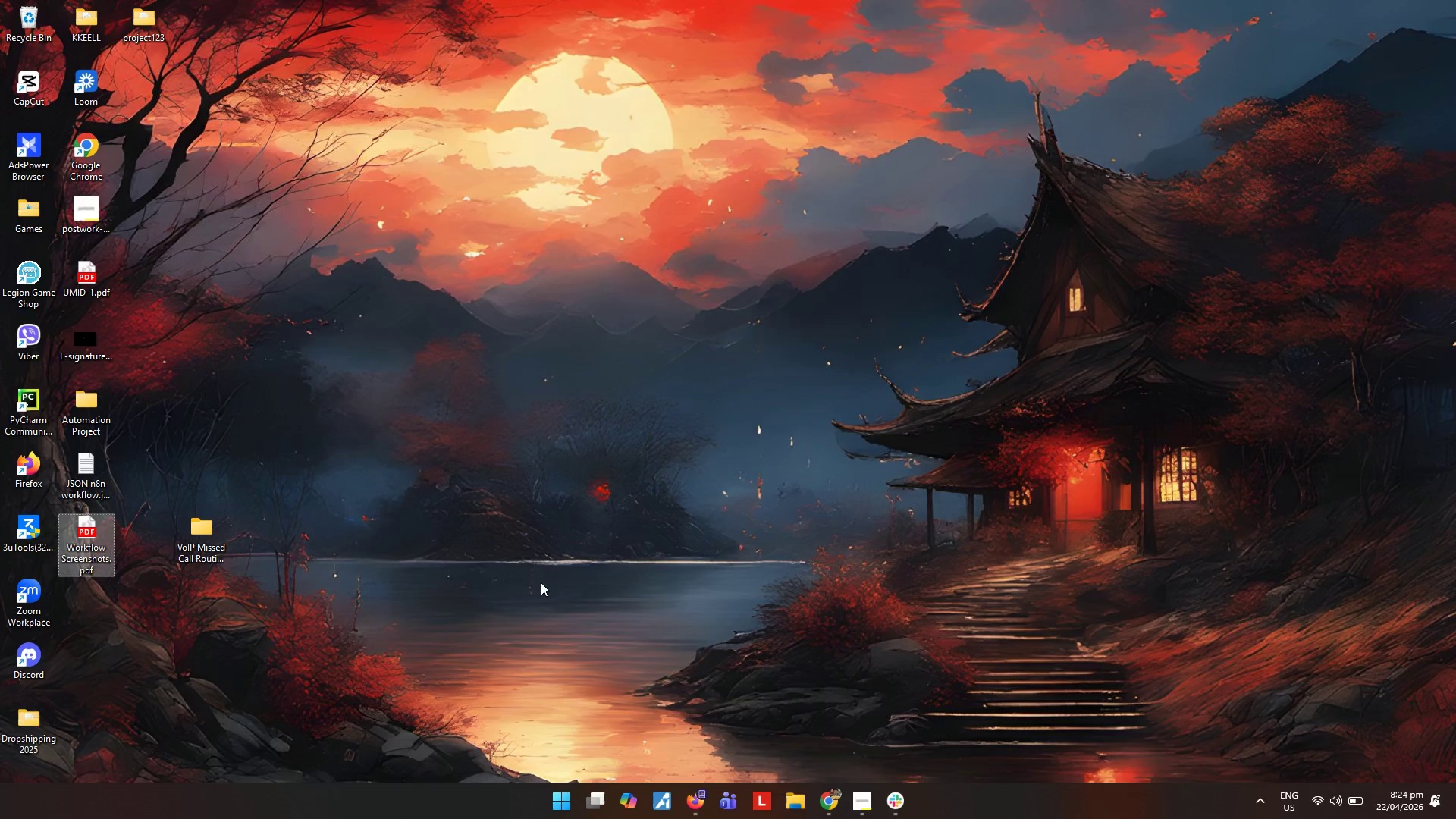 
left_click([541, 582])
 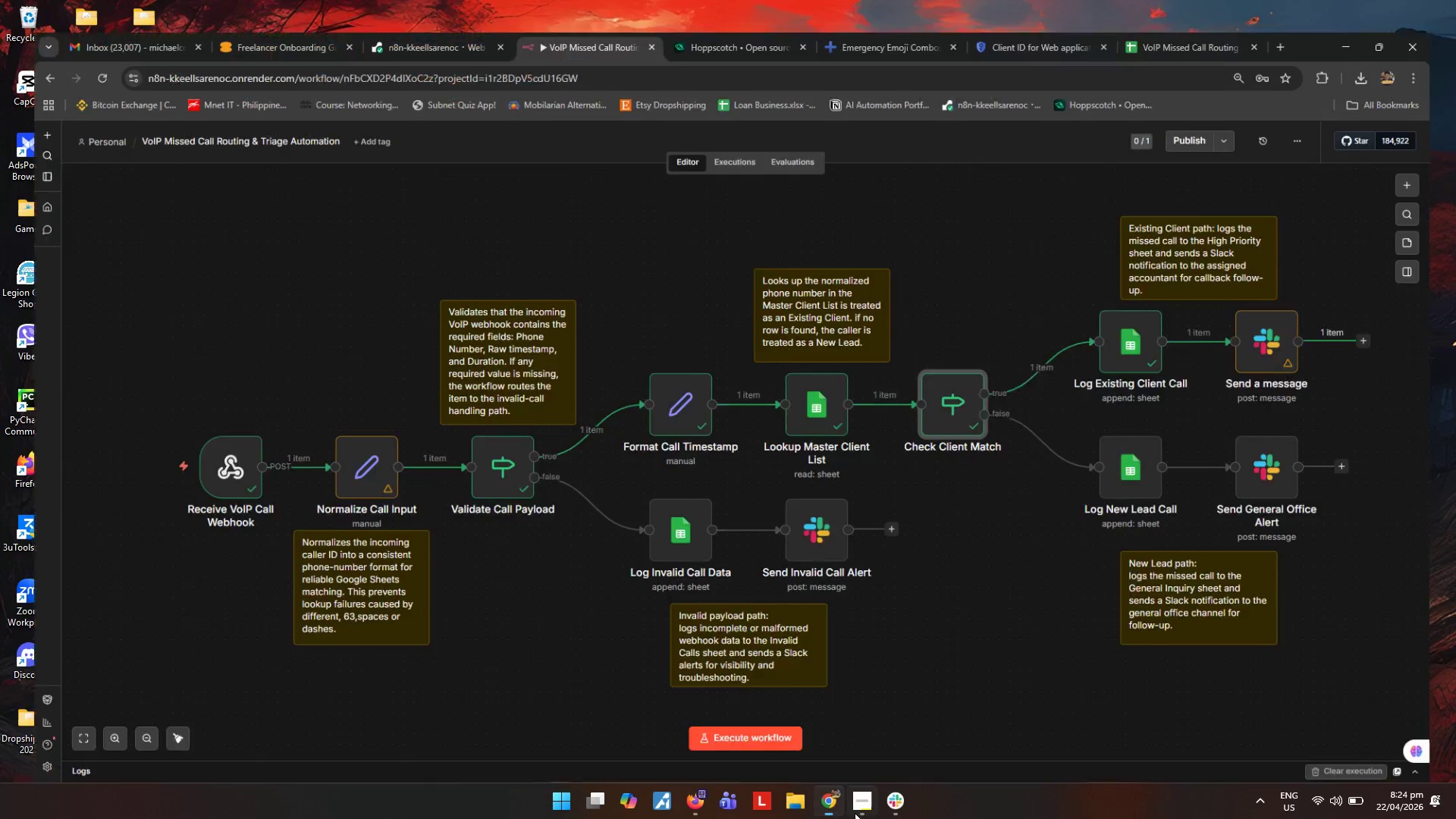 
double_click([865, 807])